 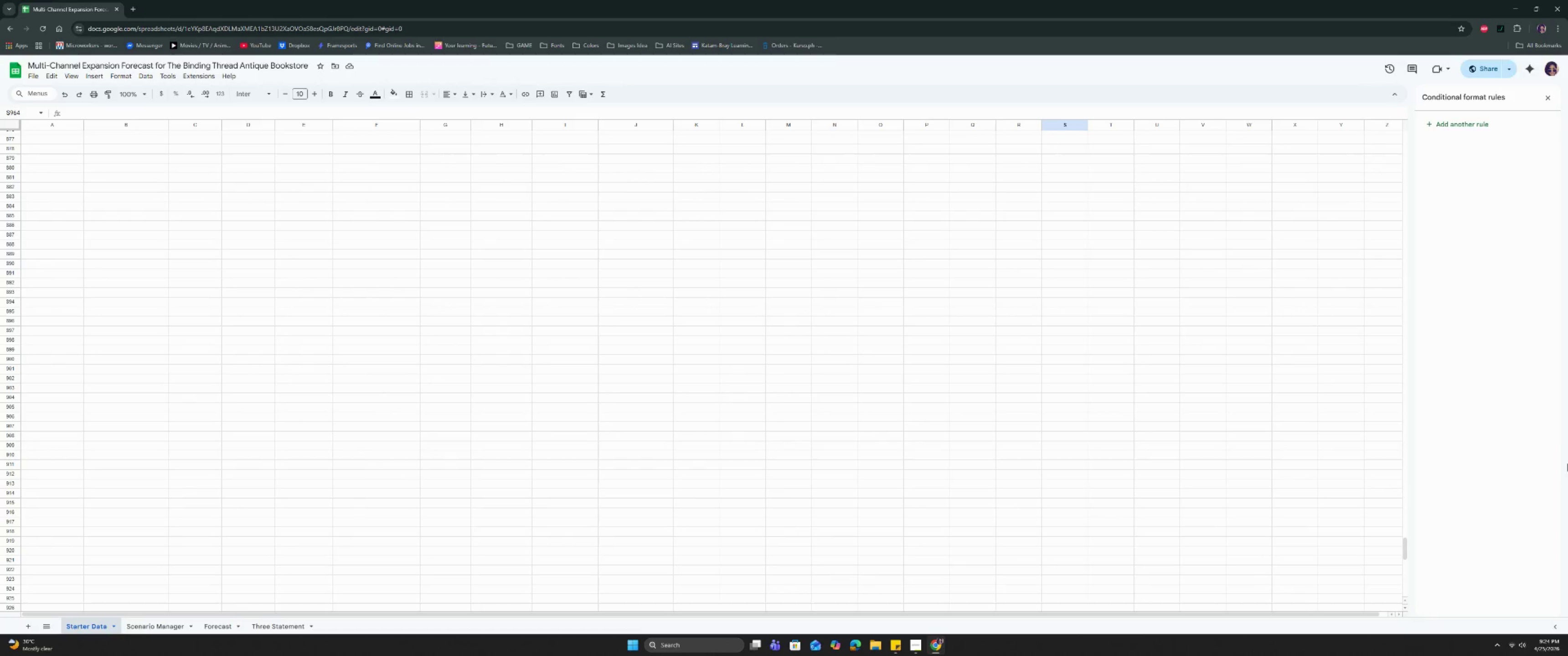 
left_click_drag(start_coordinate=[1407, 547], to_coordinate=[1421, 93])
 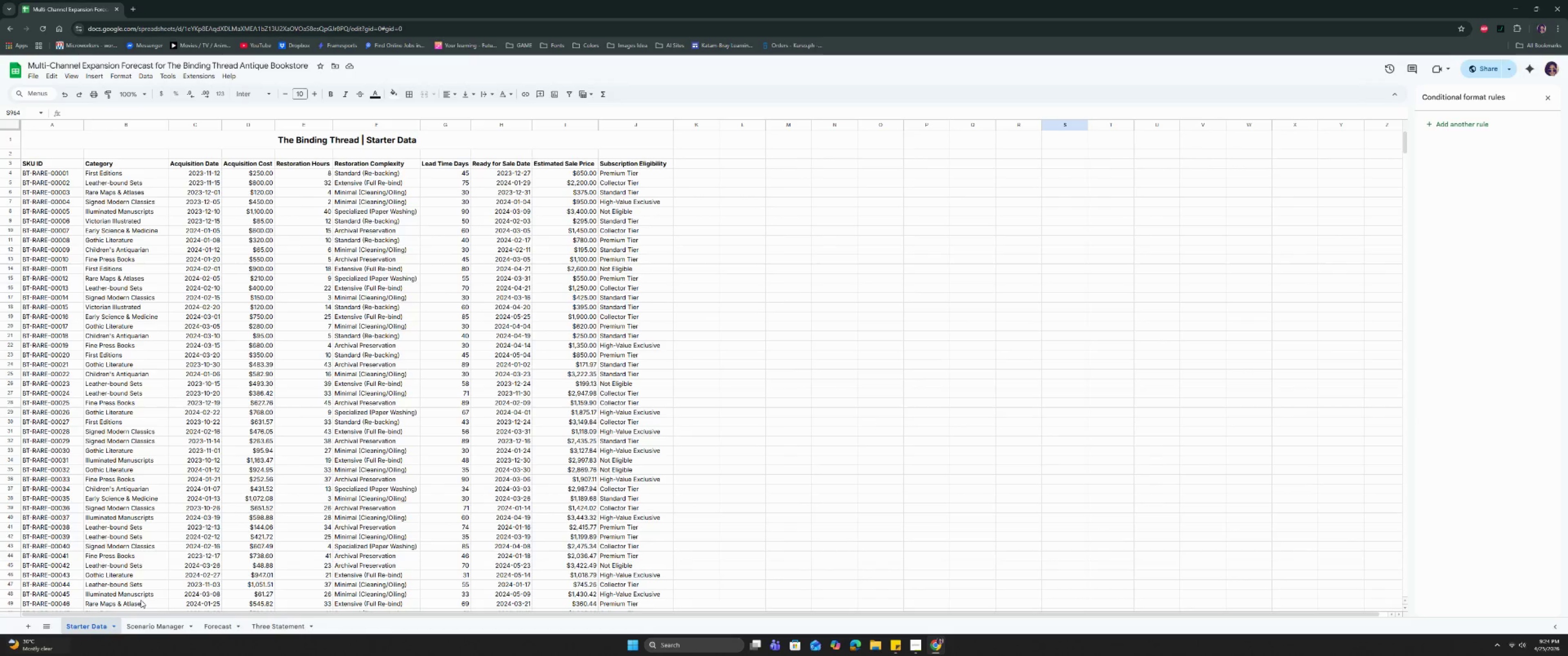 
left_click([156, 627])
 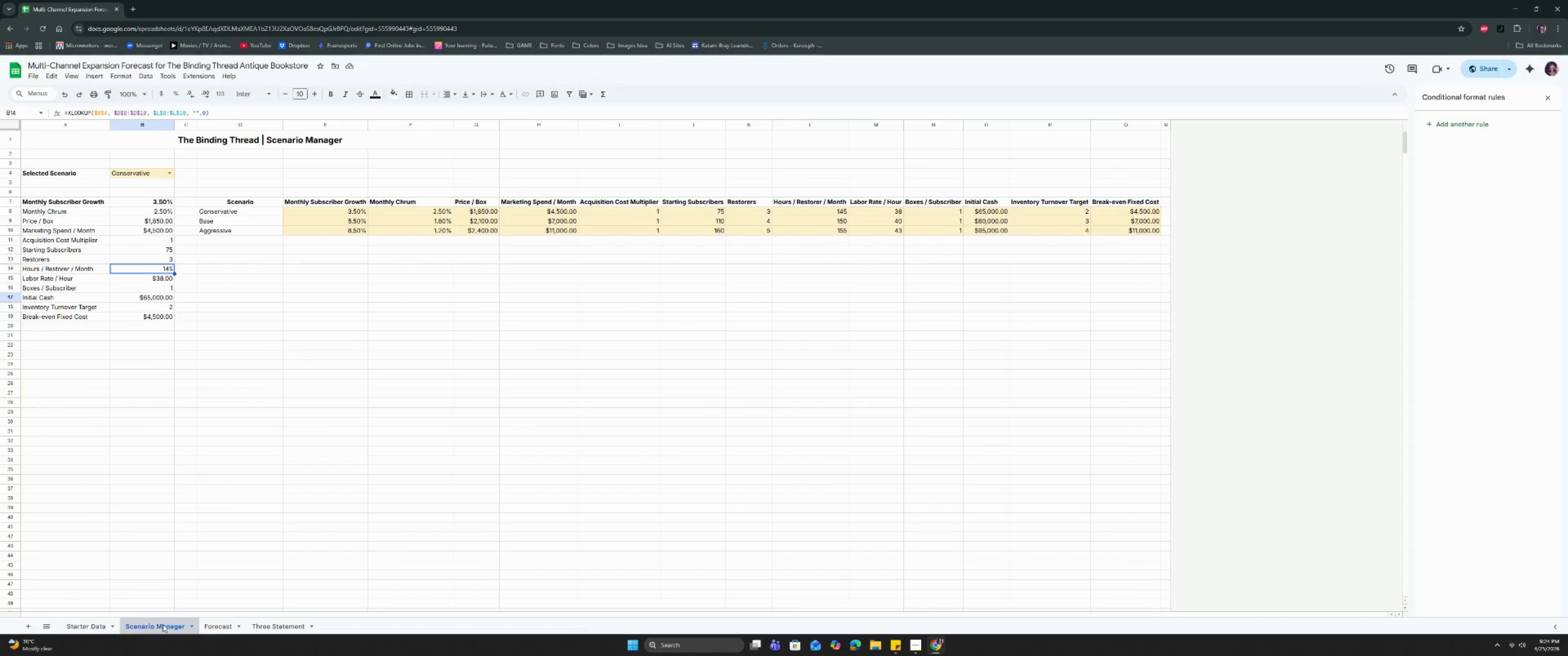 
left_click([227, 628])
 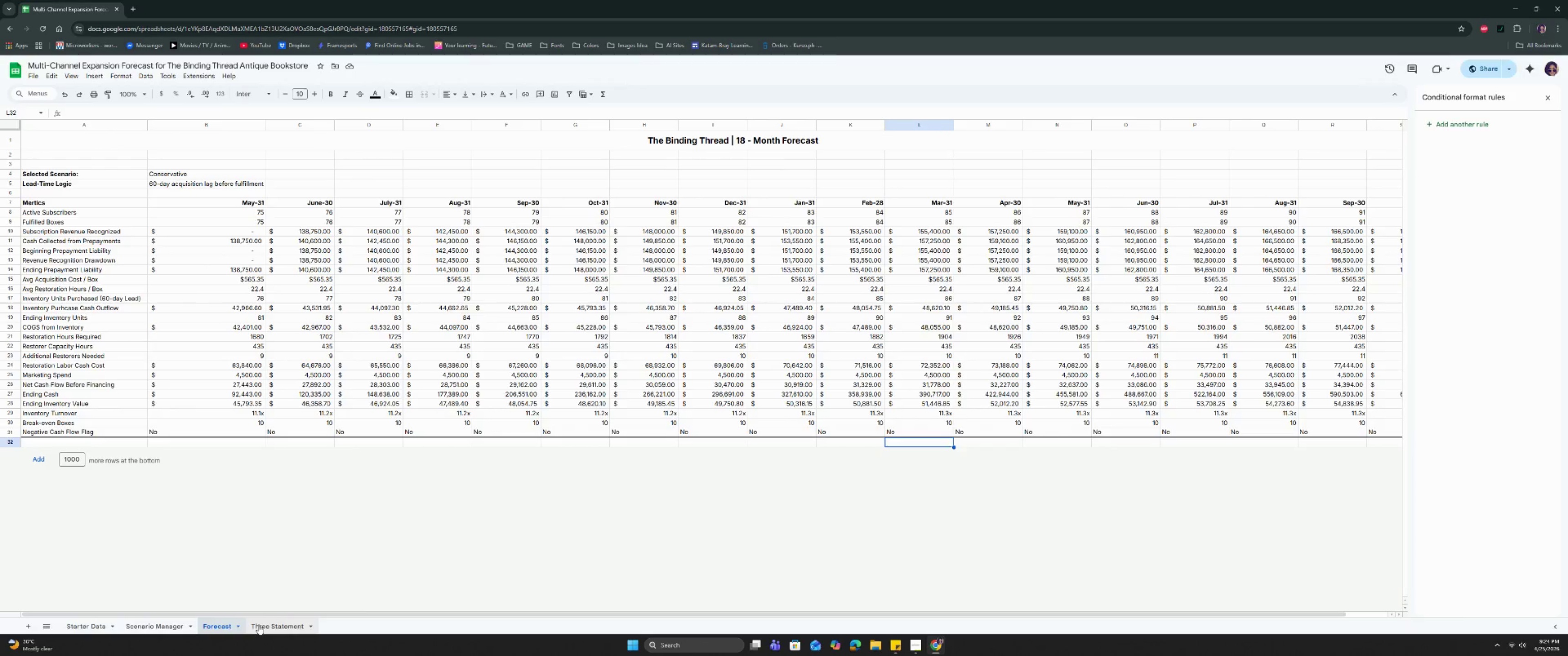 
left_click([143, 623])
 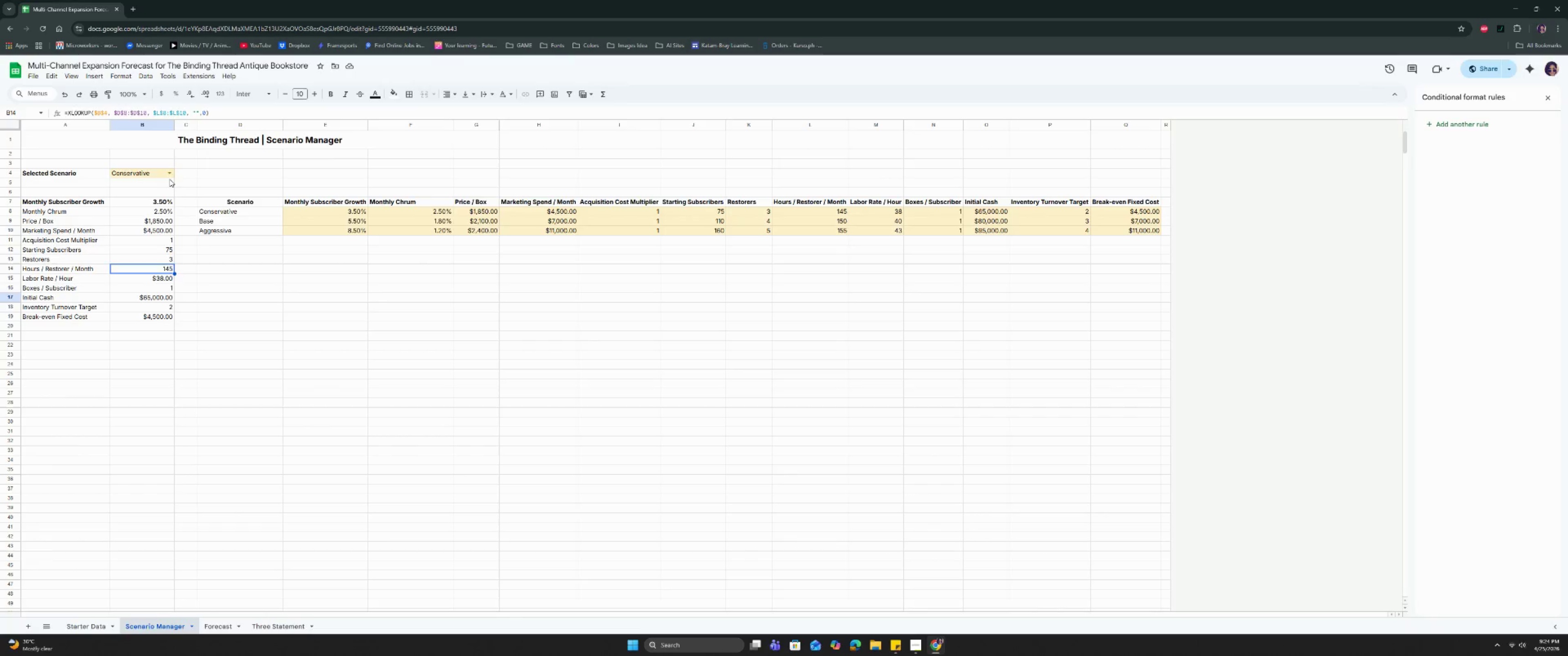 
double_click([169, 174])
 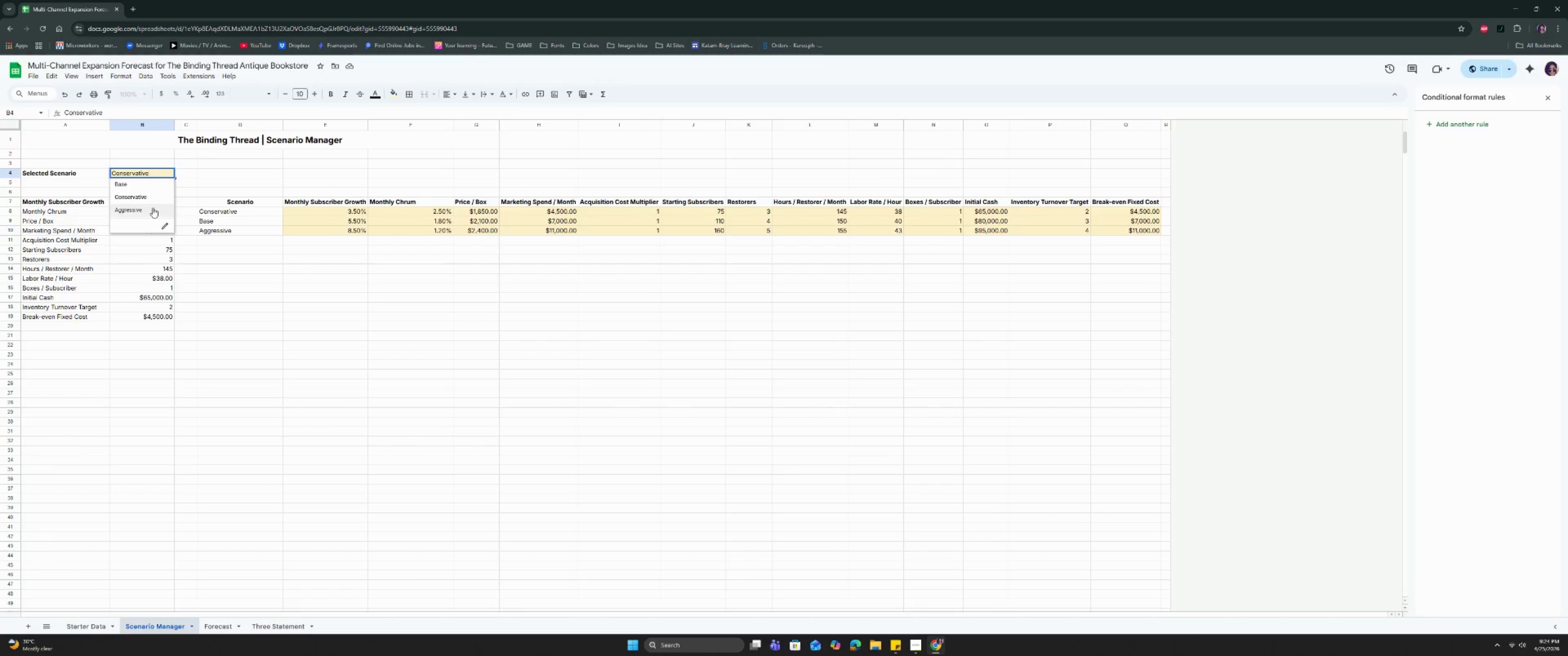 
left_click([153, 208])
 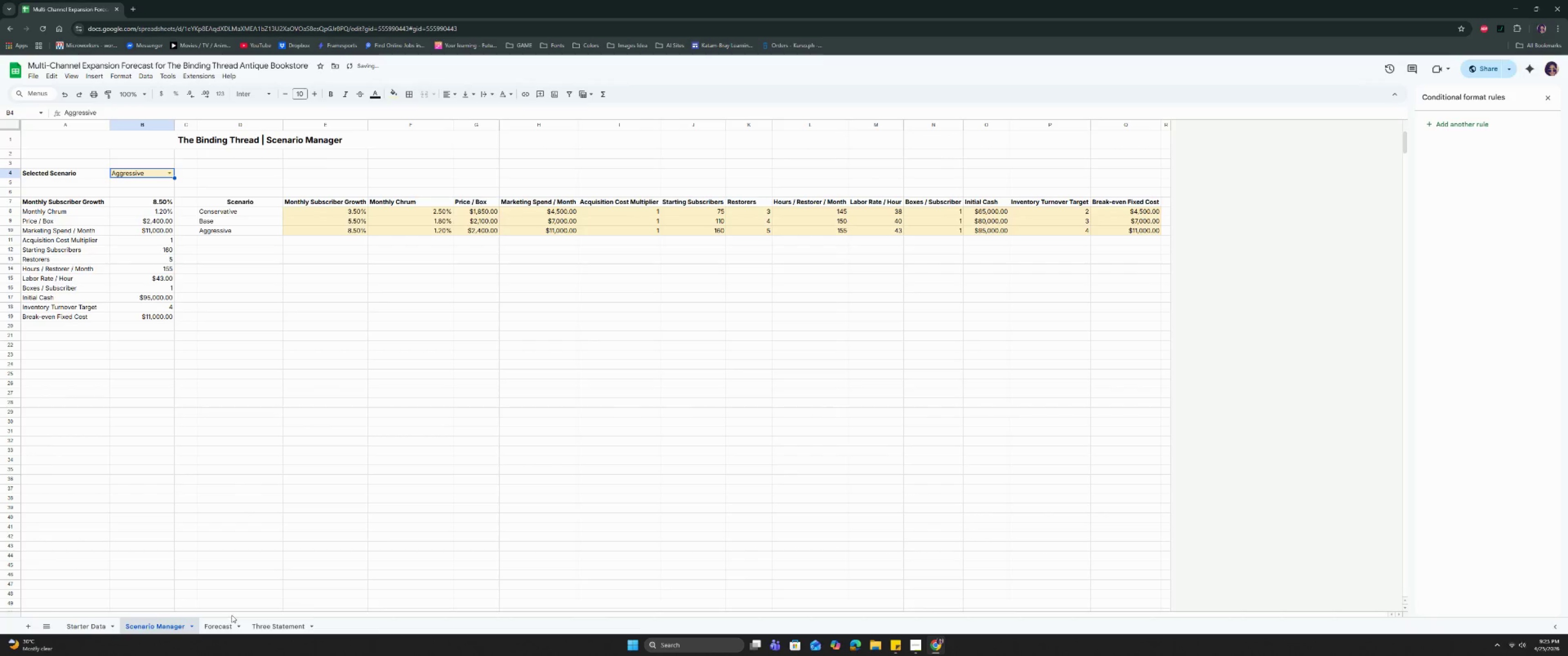 
left_click([256, 624])
 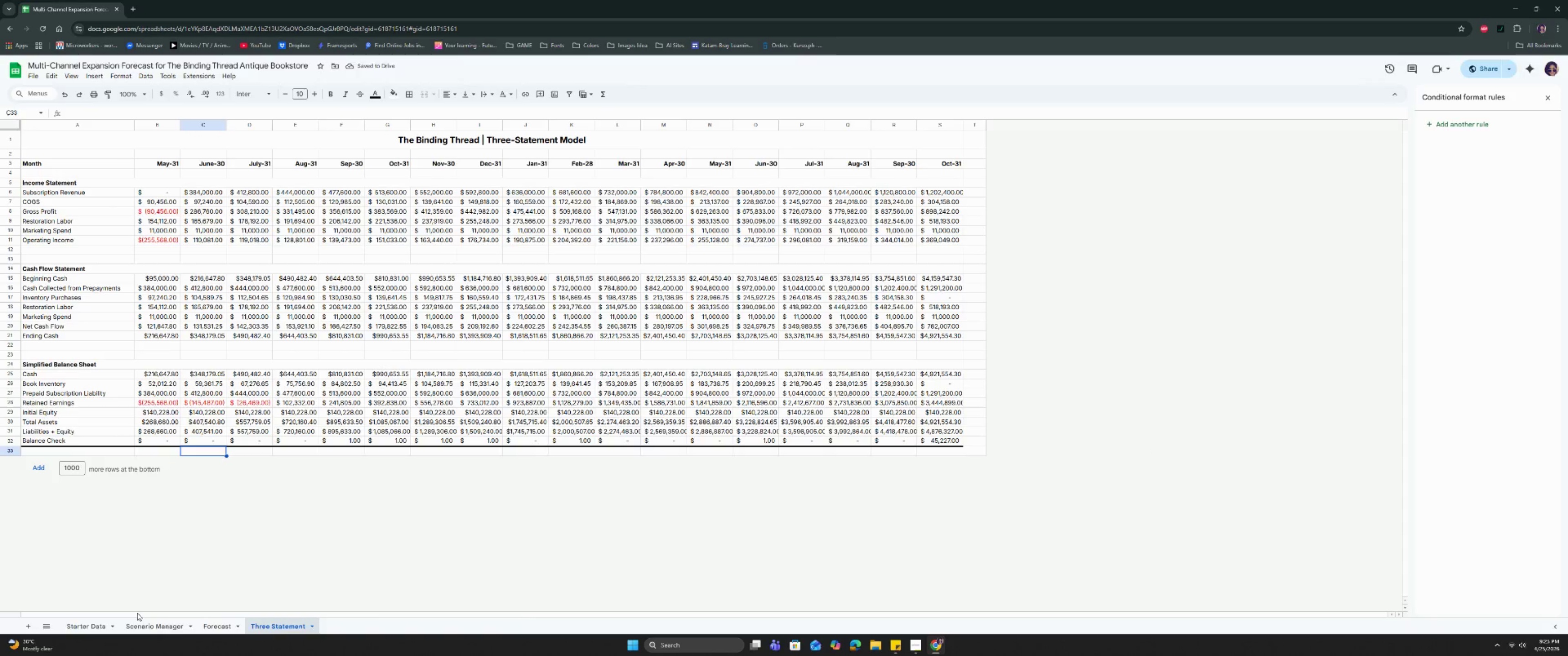 
wait(5.3)
 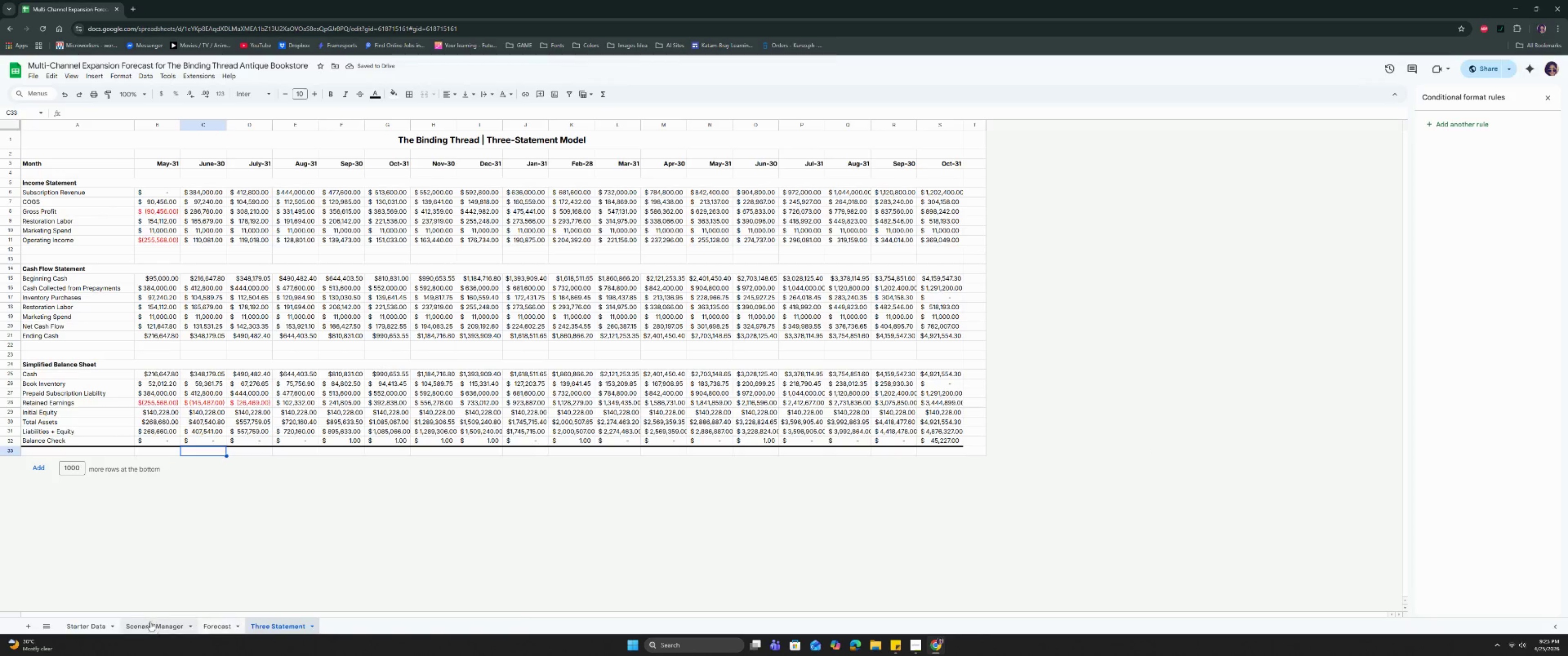 
left_click([144, 627])
 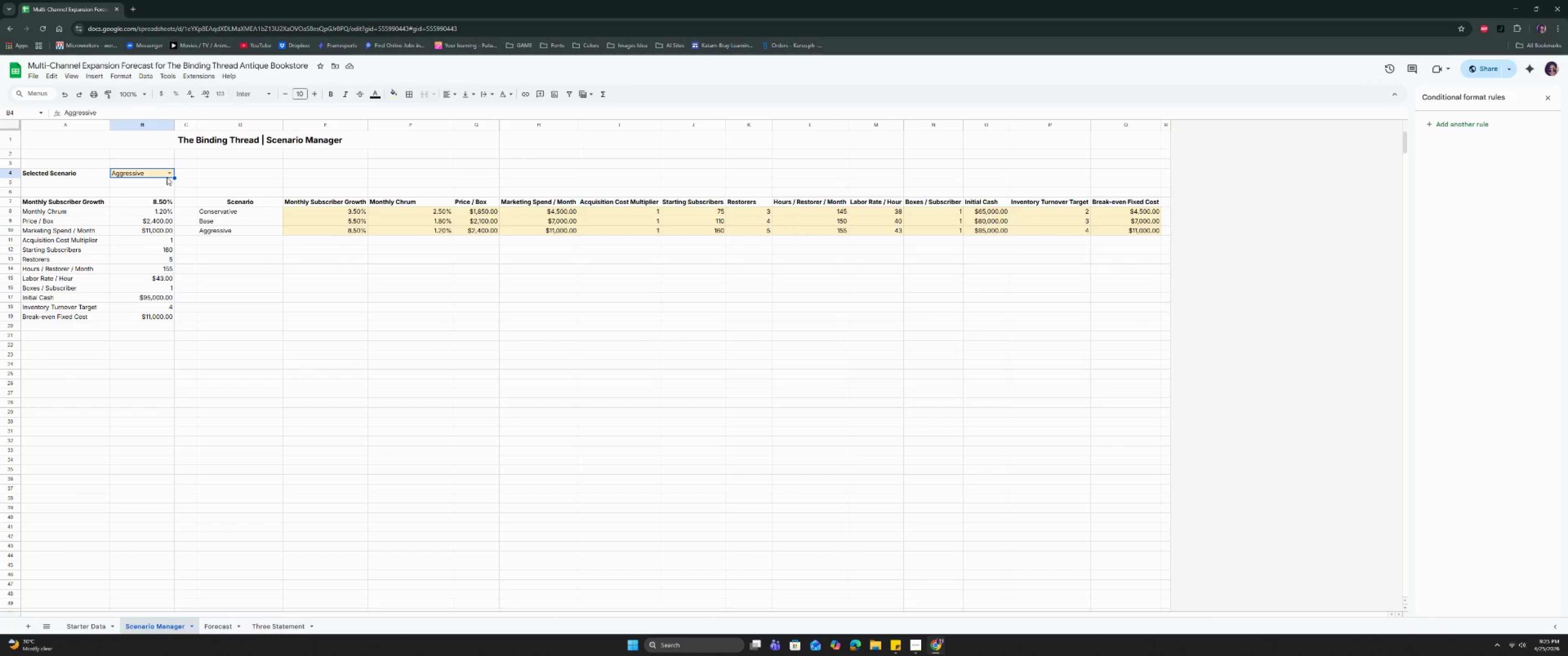 
left_click([167, 175])
 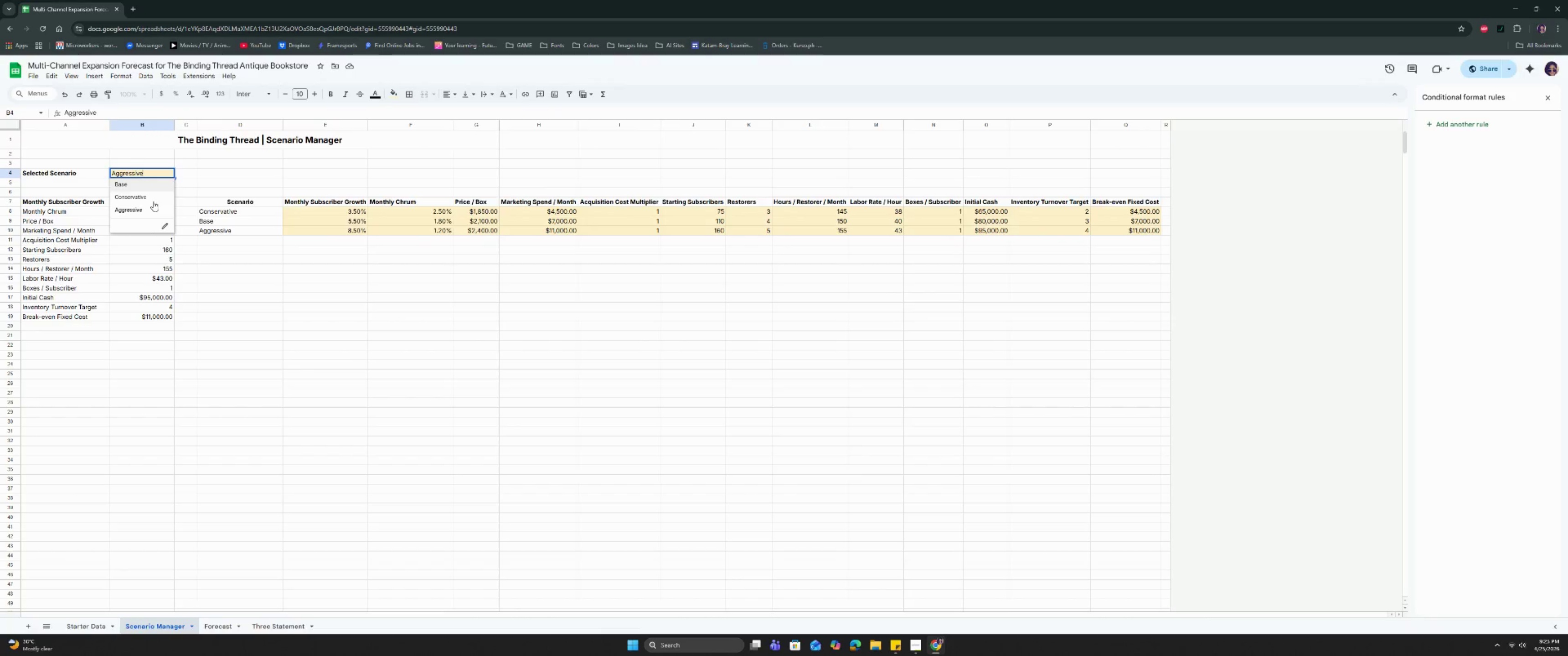 
left_click([153, 201])
 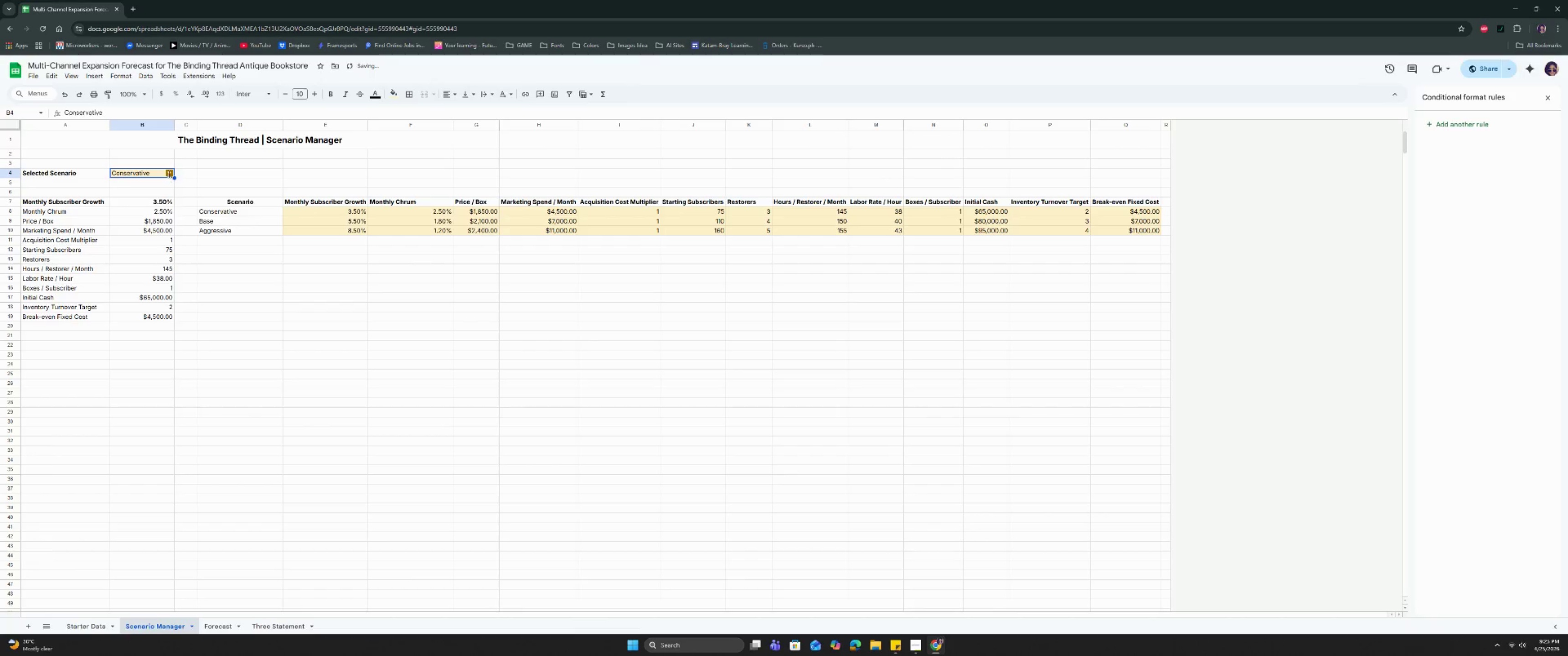 
double_click([149, 186])
 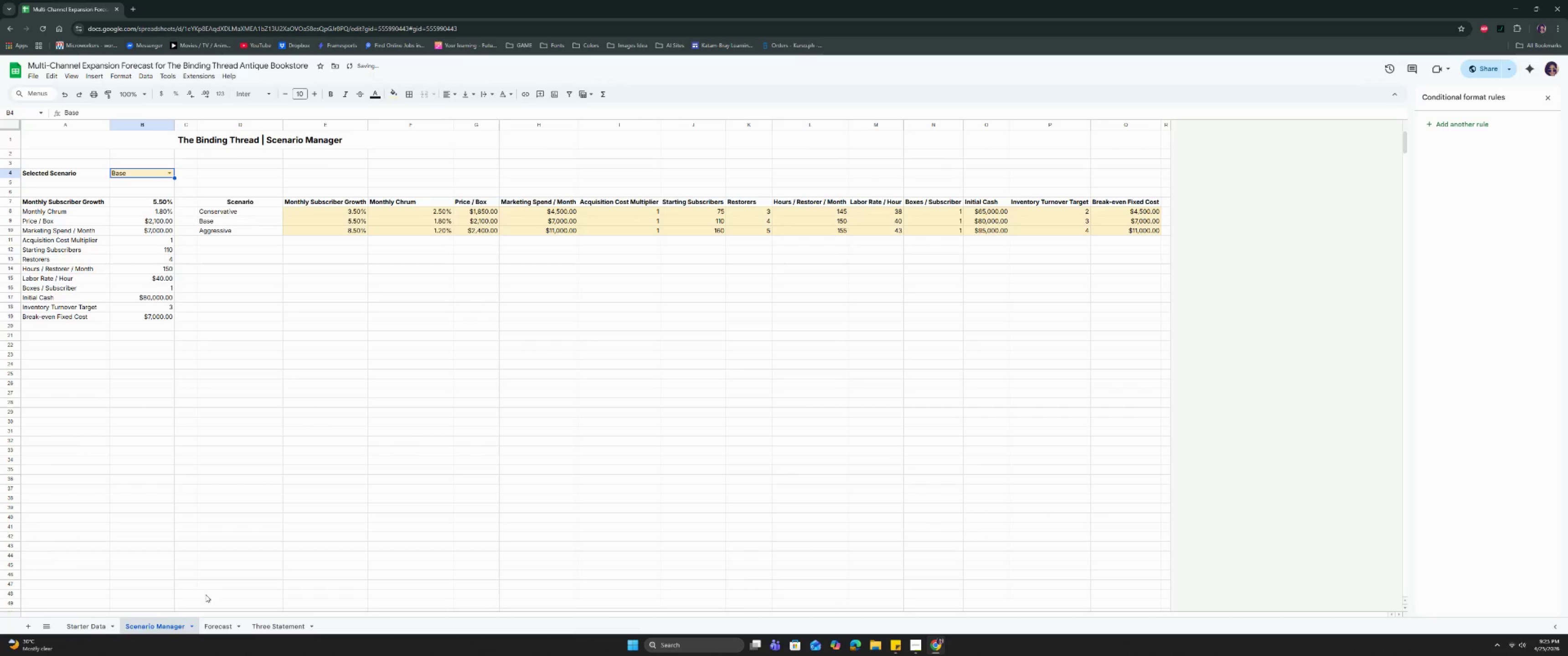 
left_click([211, 629])
 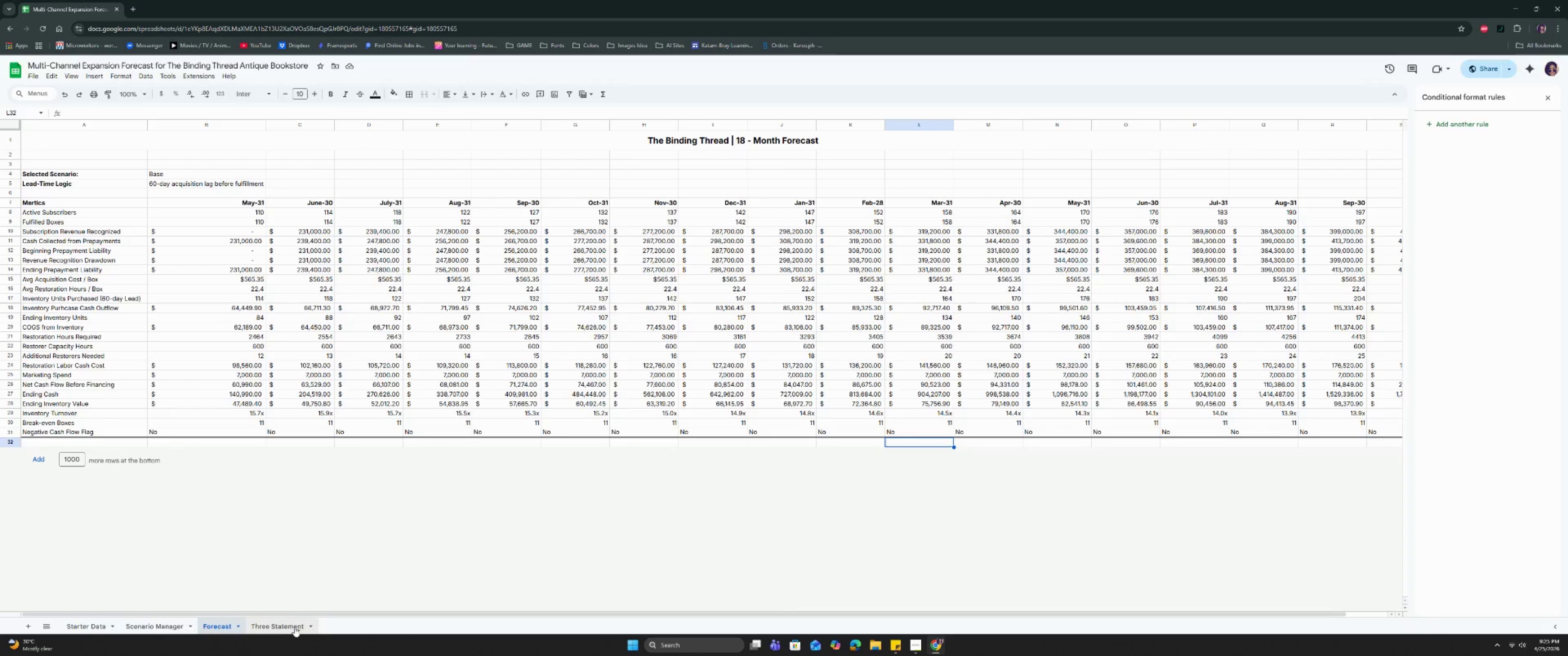 
wait(5.7)
 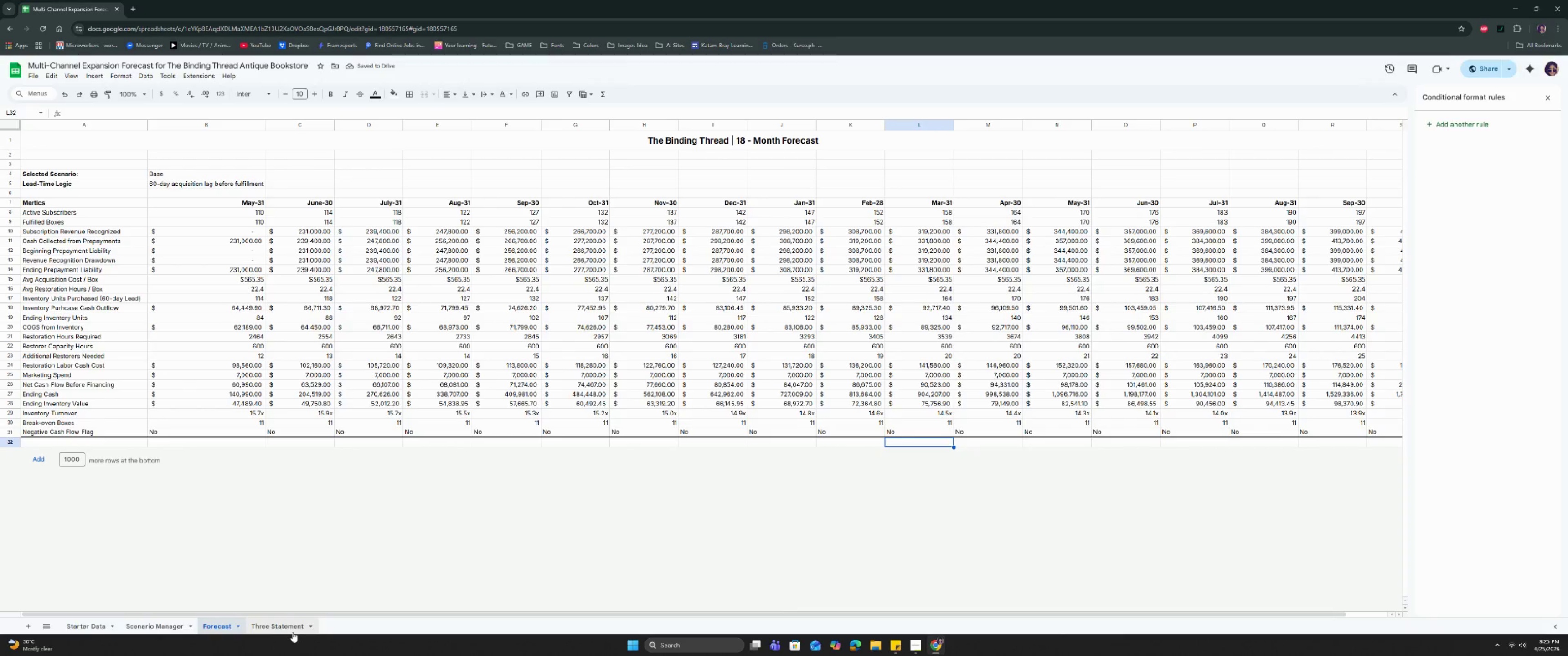 
left_click([294, 627])
 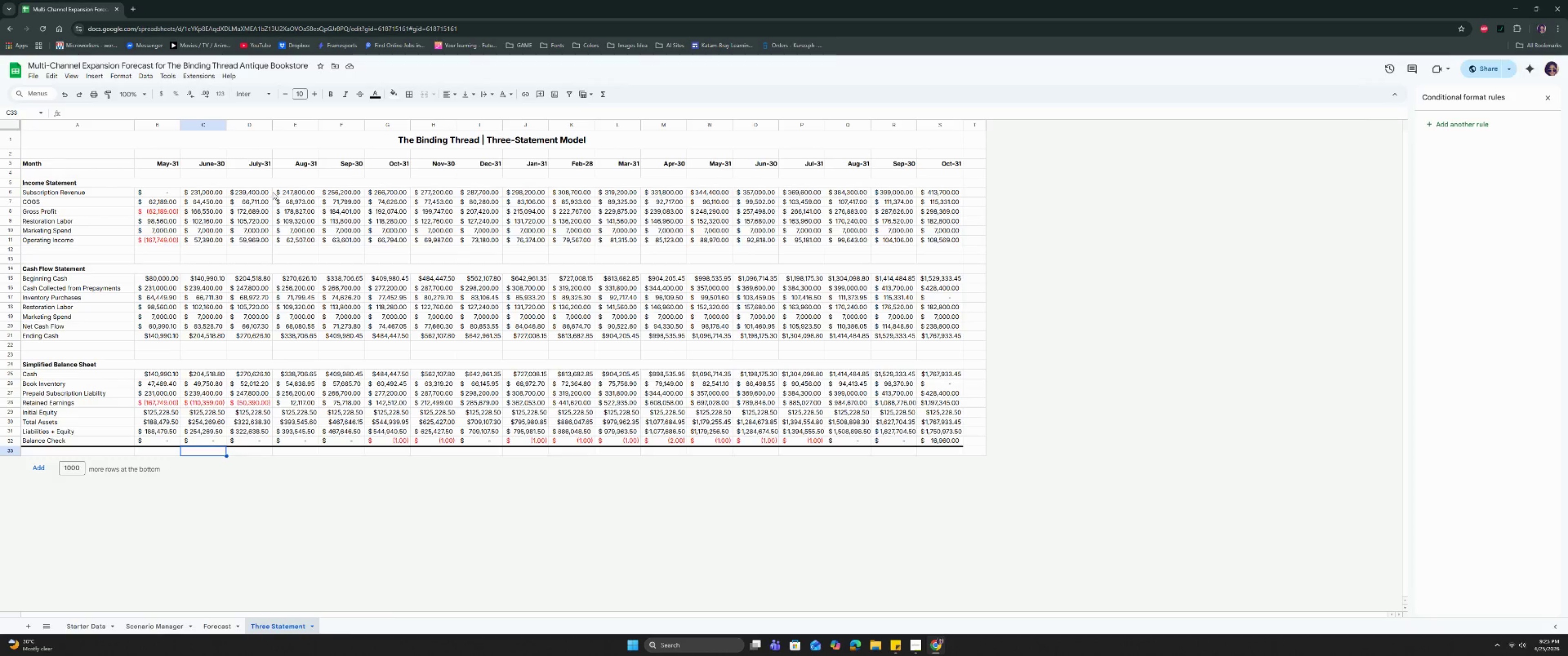 
wait(11.01)
 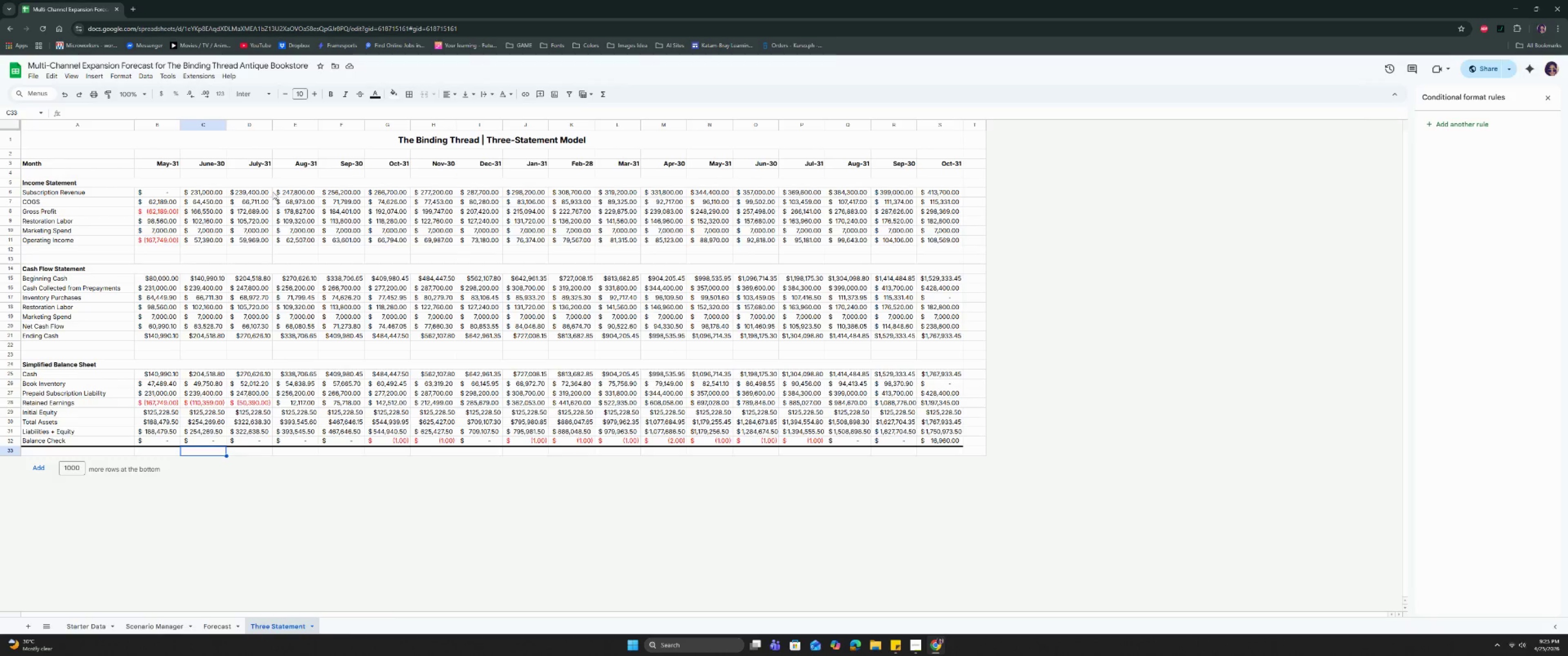 
left_click([31, 625])
 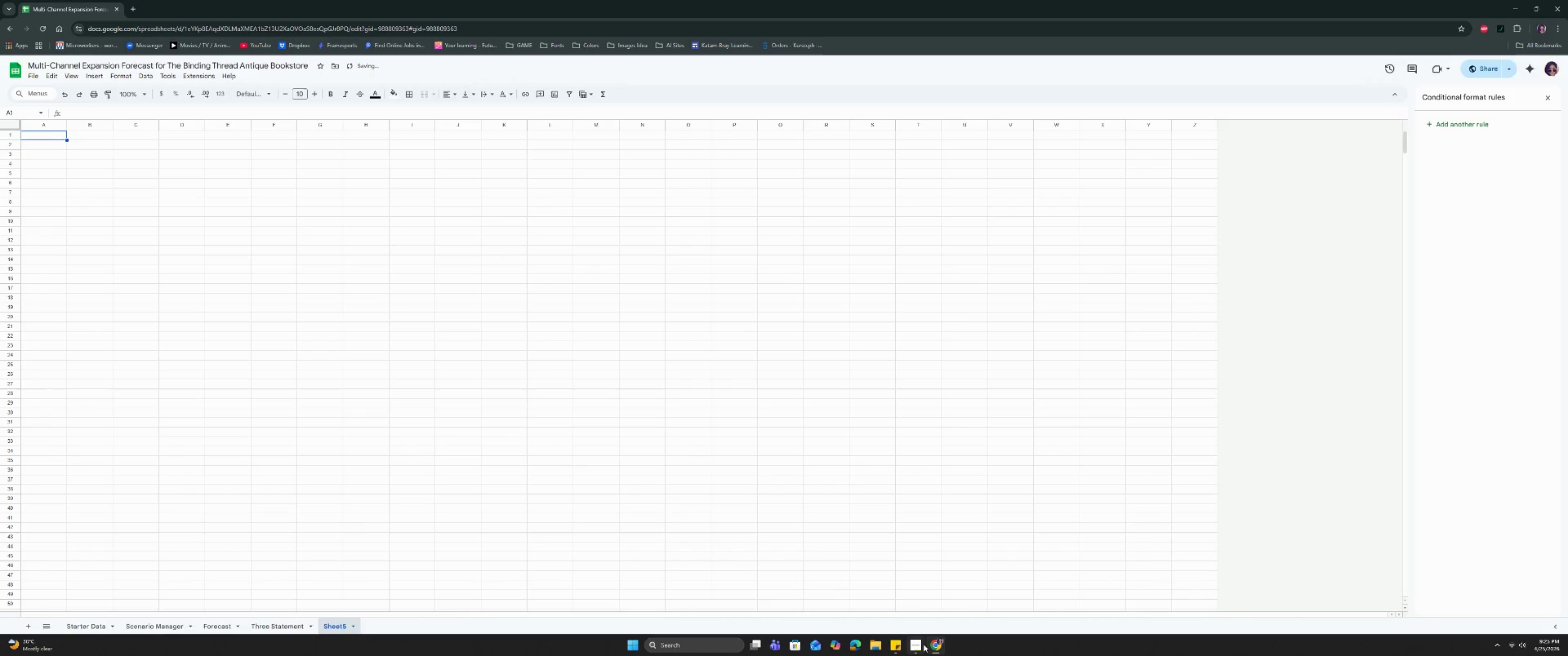 
left_click([922, 647])